 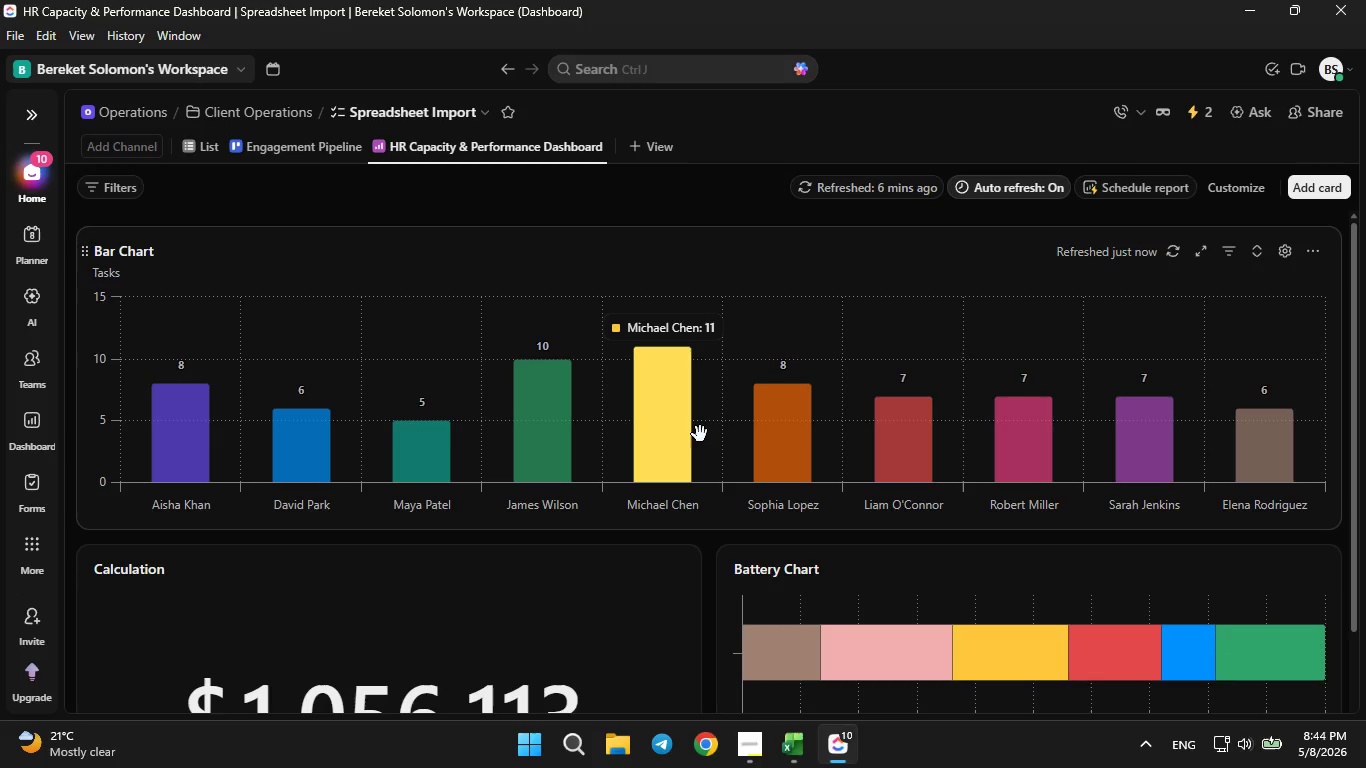 
left_click([271, 257])
 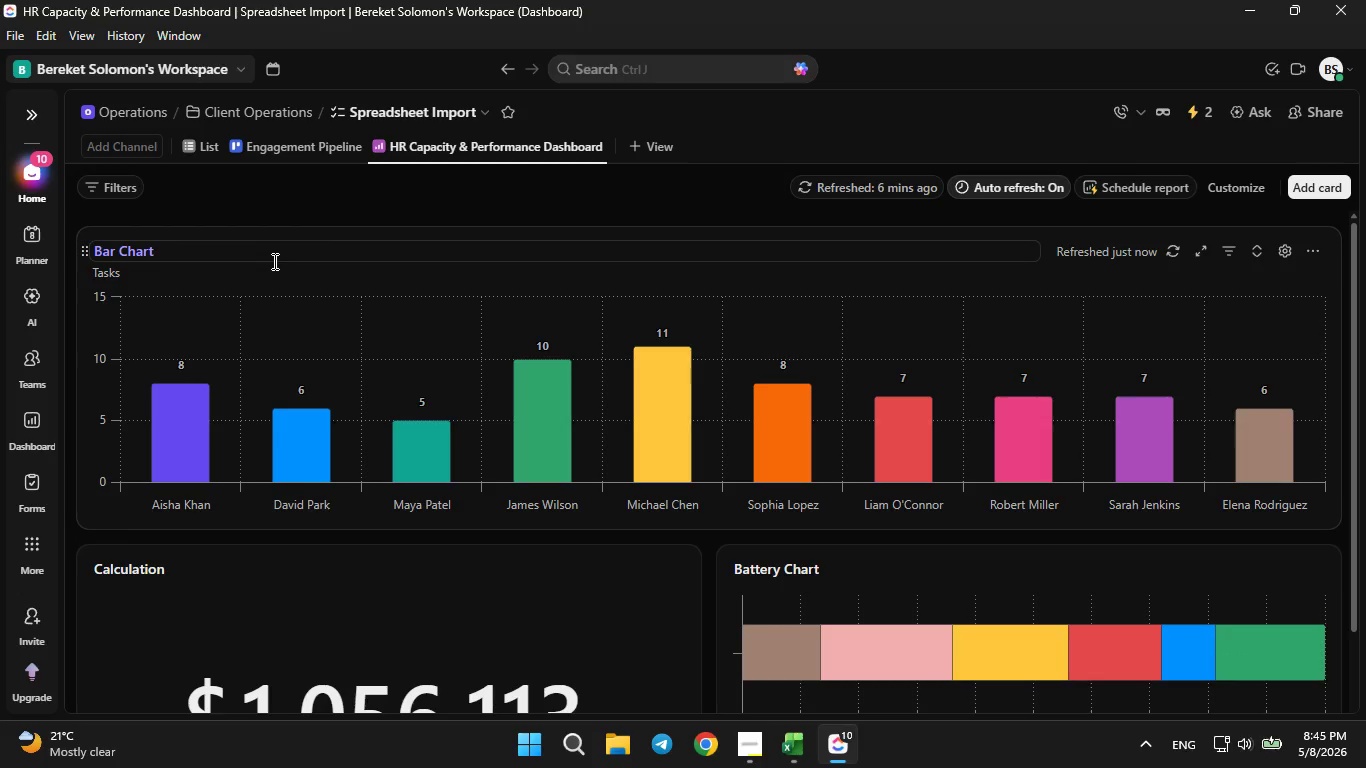 
key(Backspace)
type(Workload per Staff)
 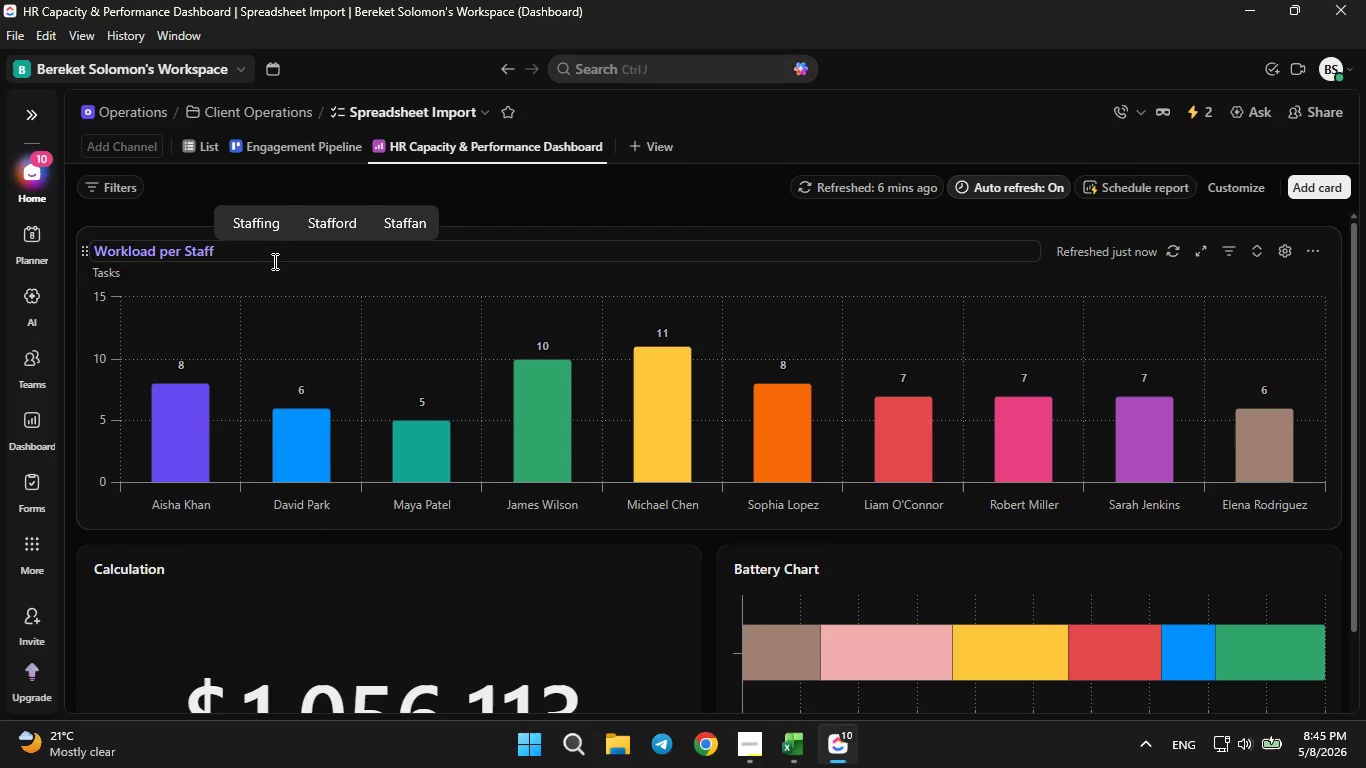 
key(Enter)
 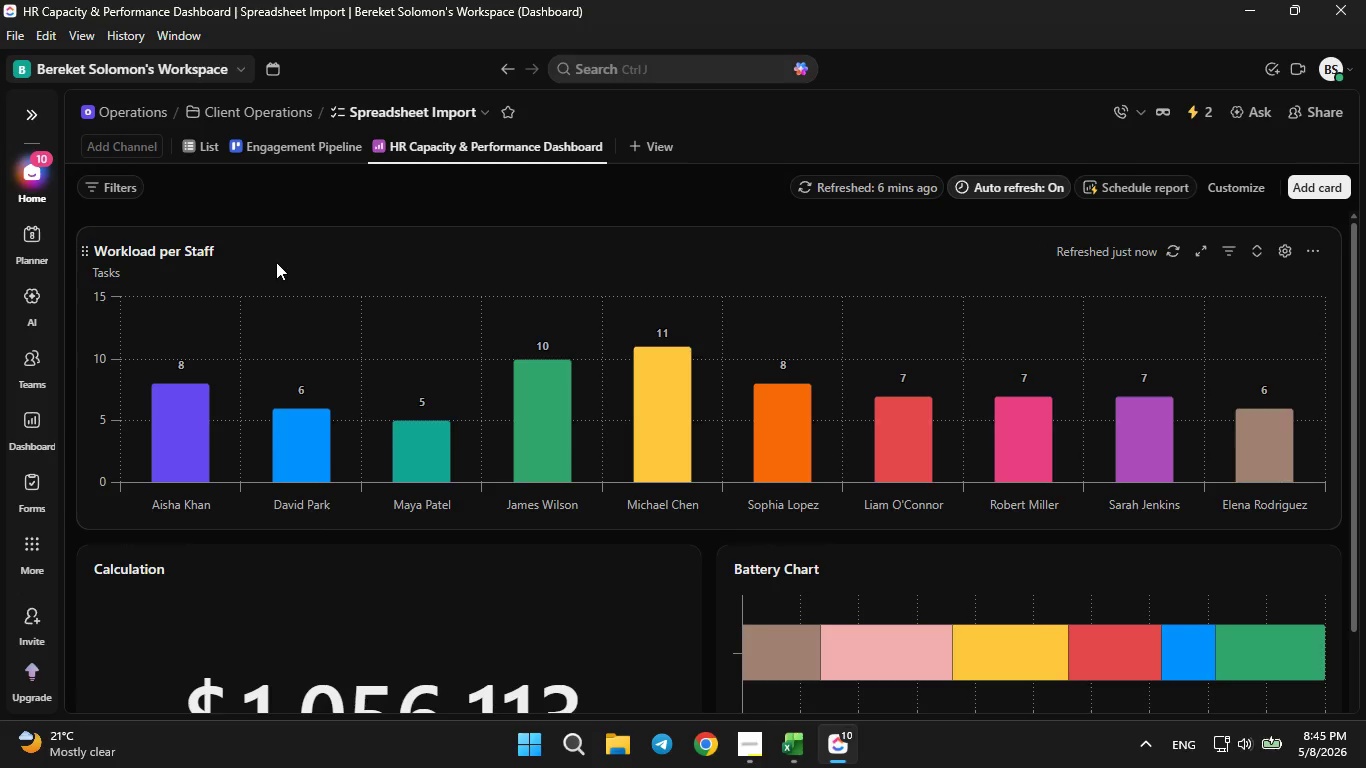 
scroll: coordinate [288, 270], scroll_direction: down, amount: 1.0
 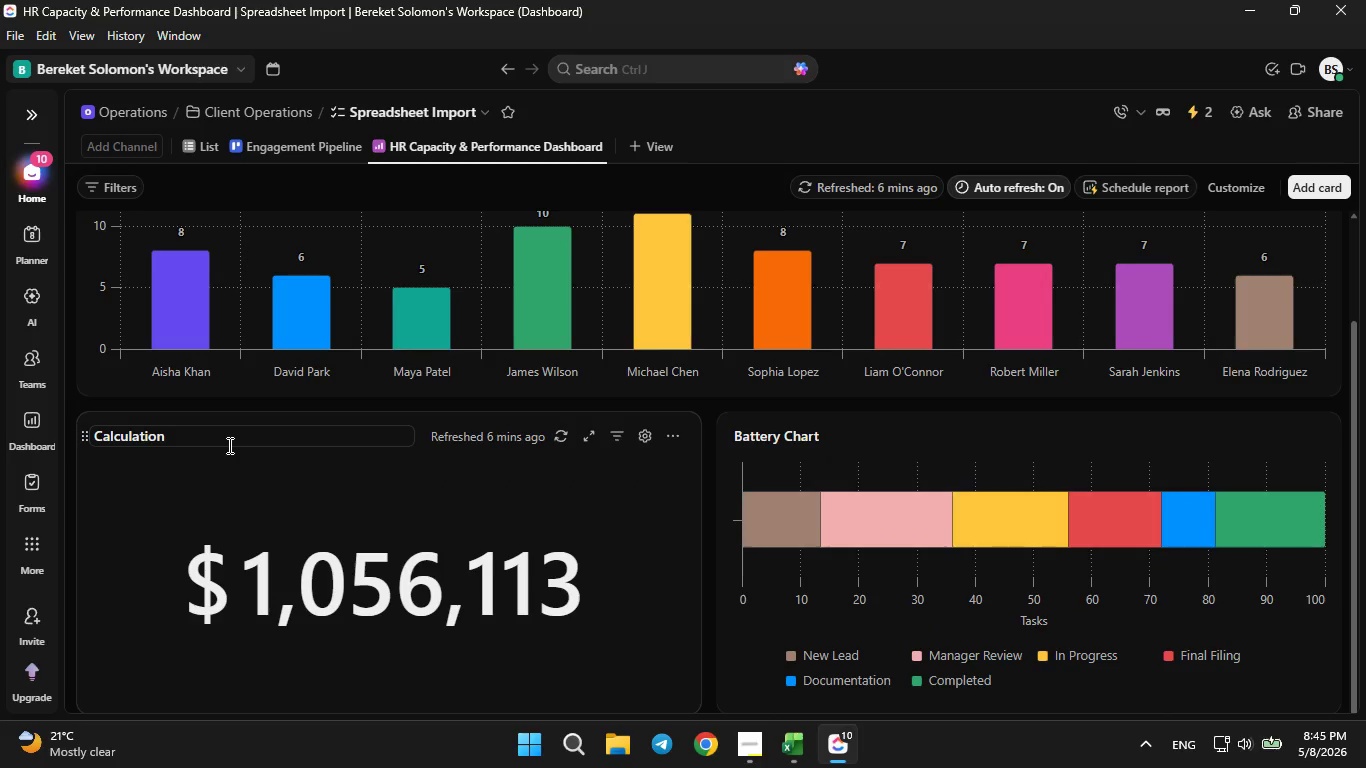 
left_click([229, 445])
 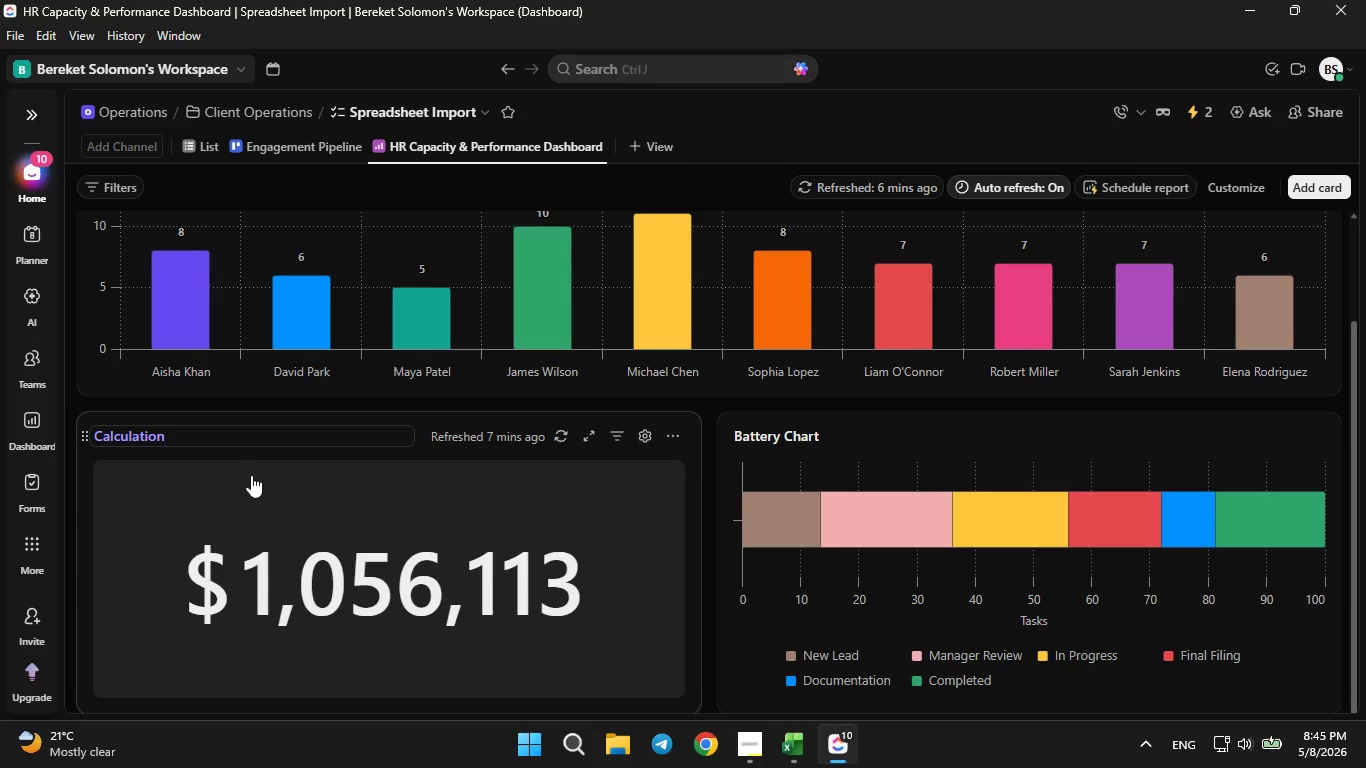 
hold_key(key=Backspace, duration=1.38)
 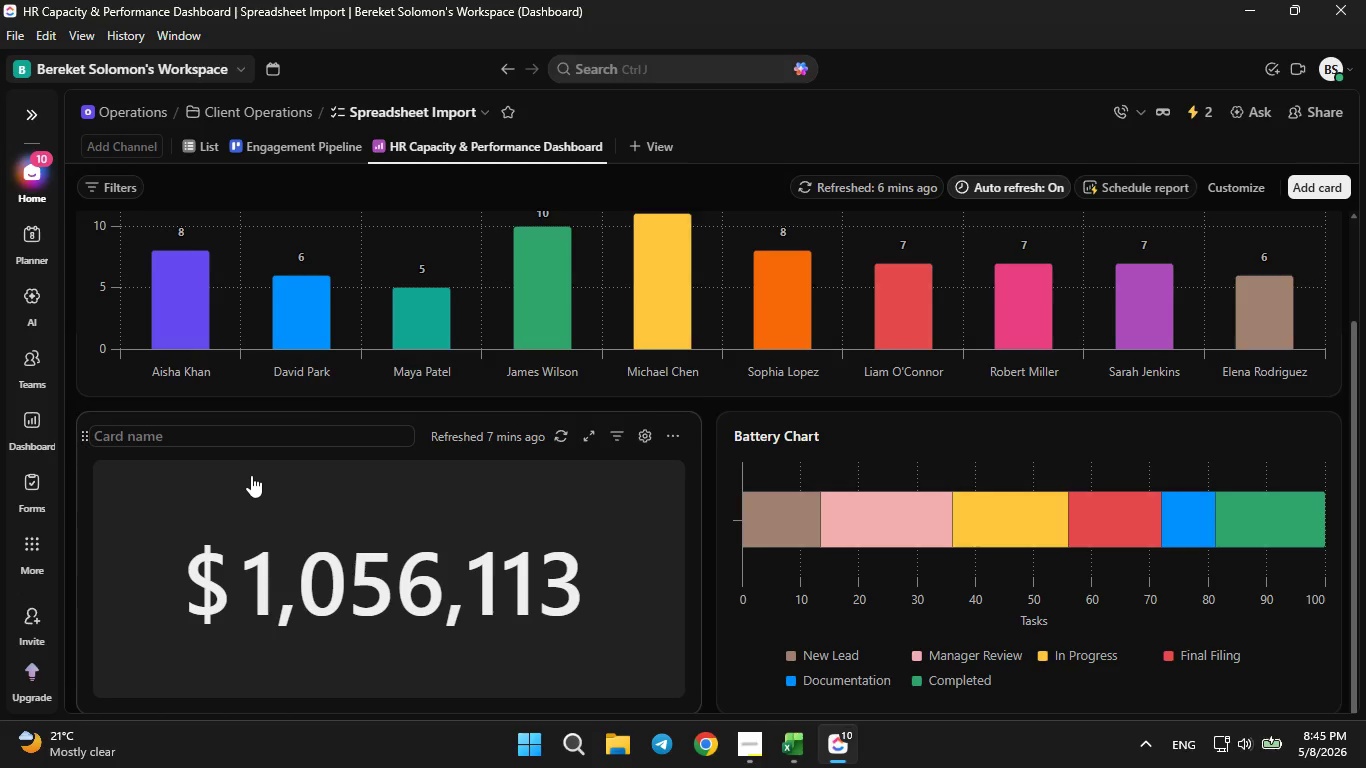 
type(Total Billable )
 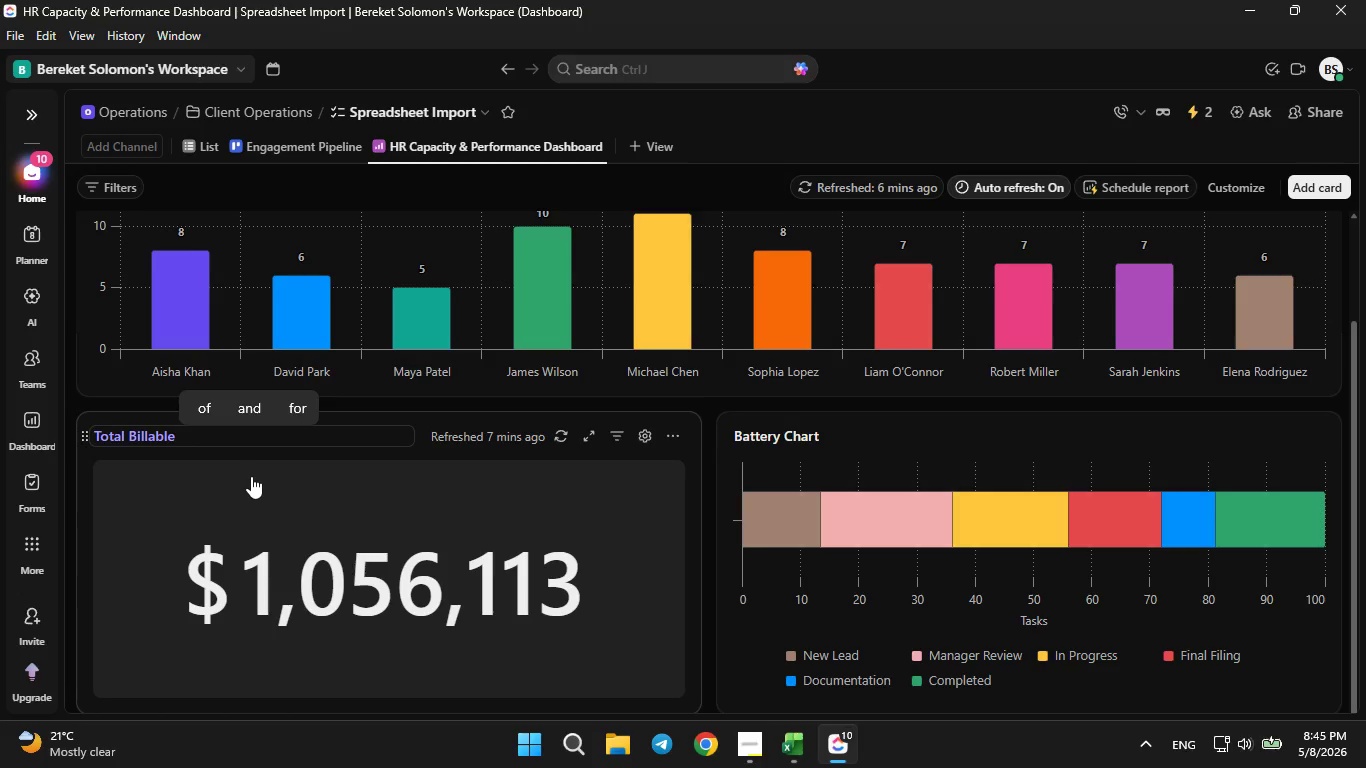 
wait(6.19)
 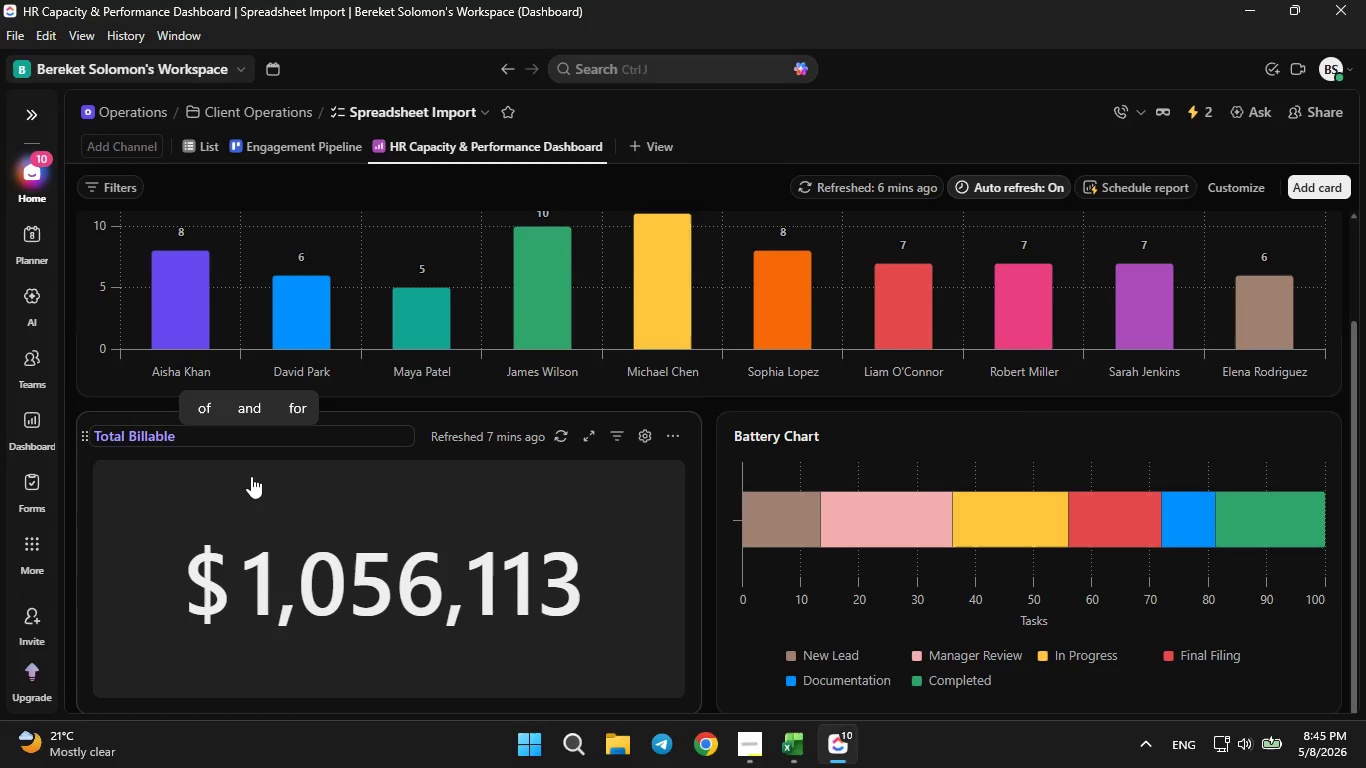 
type(revenue)
 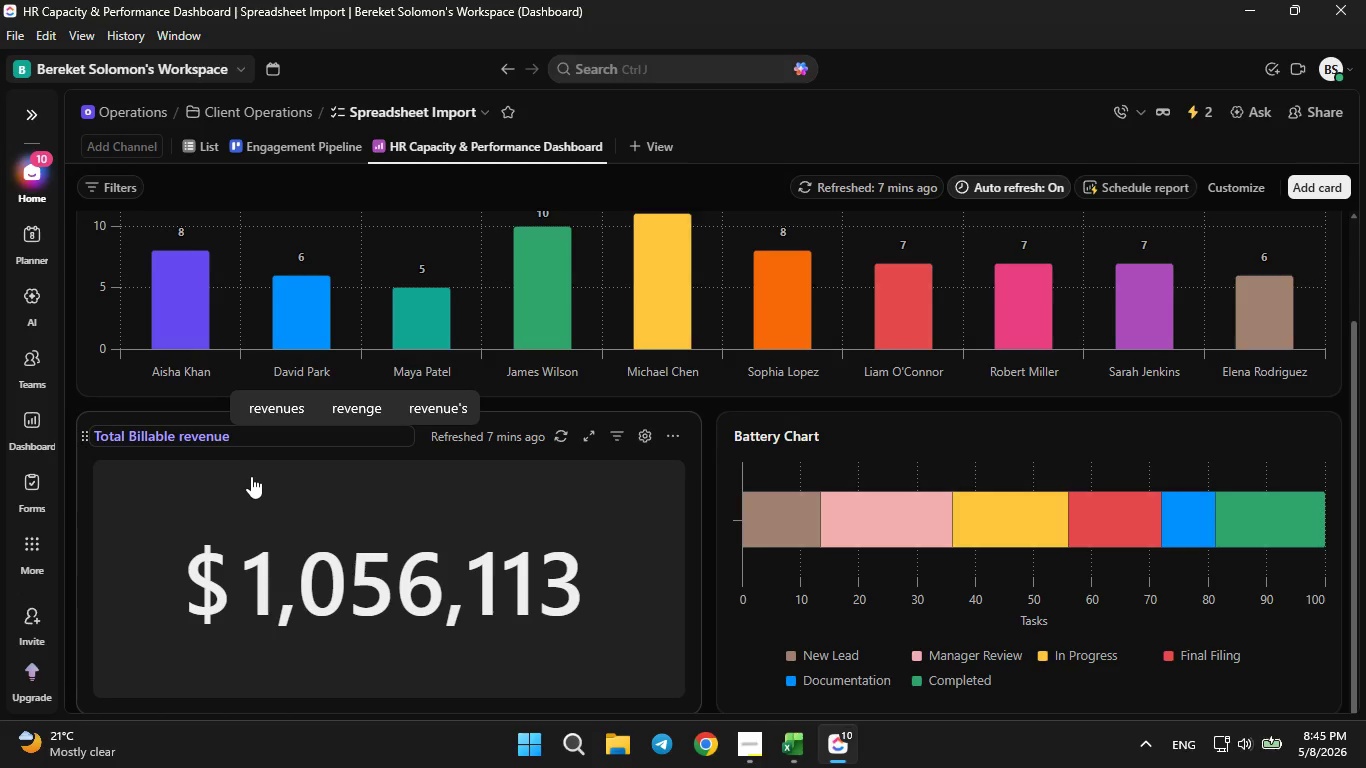 
key(Enter)
 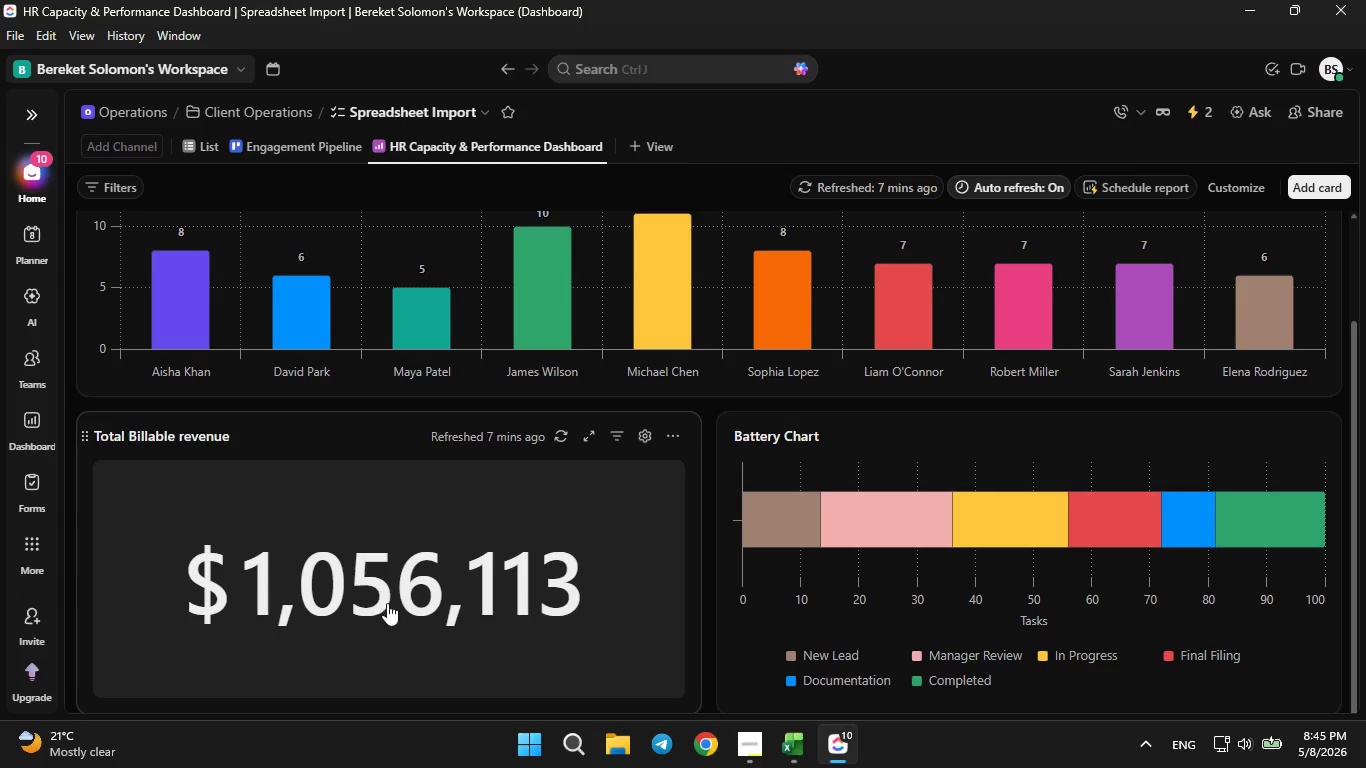 
wait(10.95)
 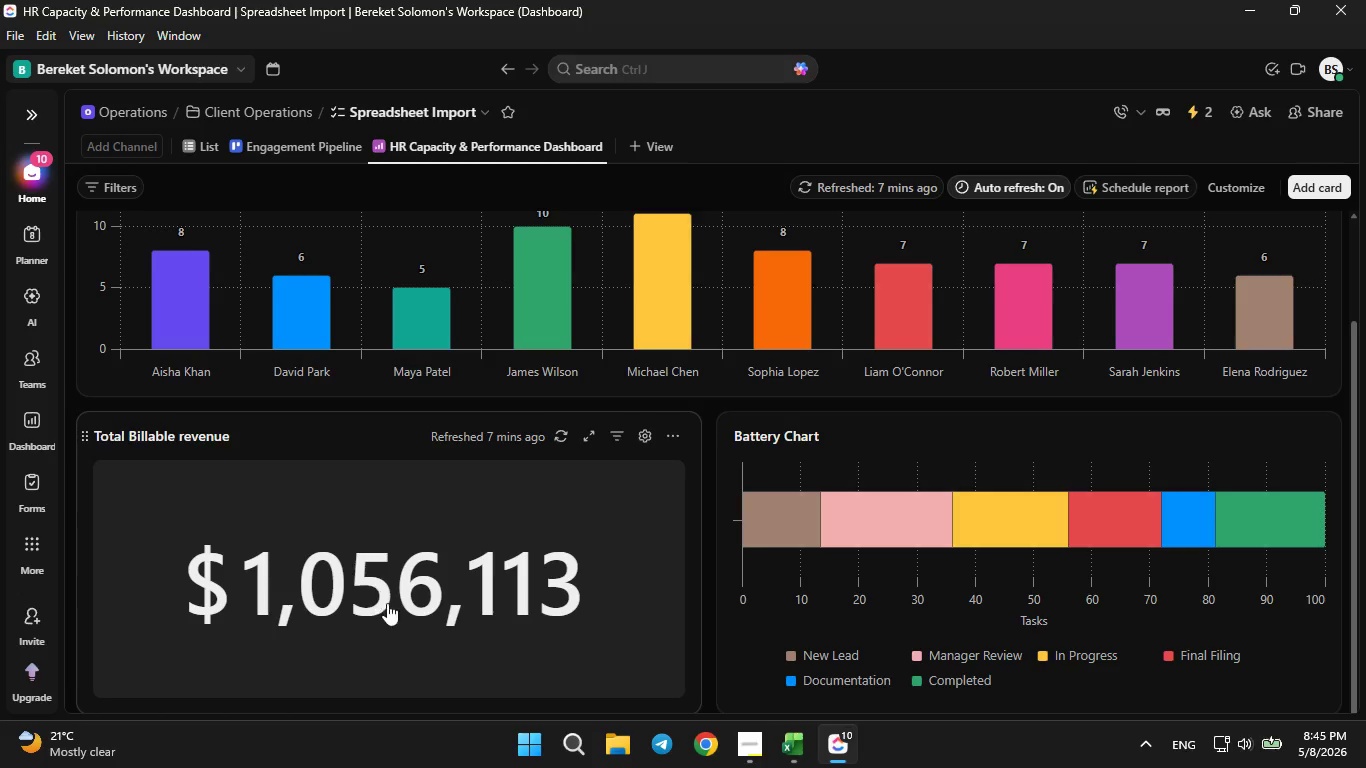 
left_click([764, 748])